 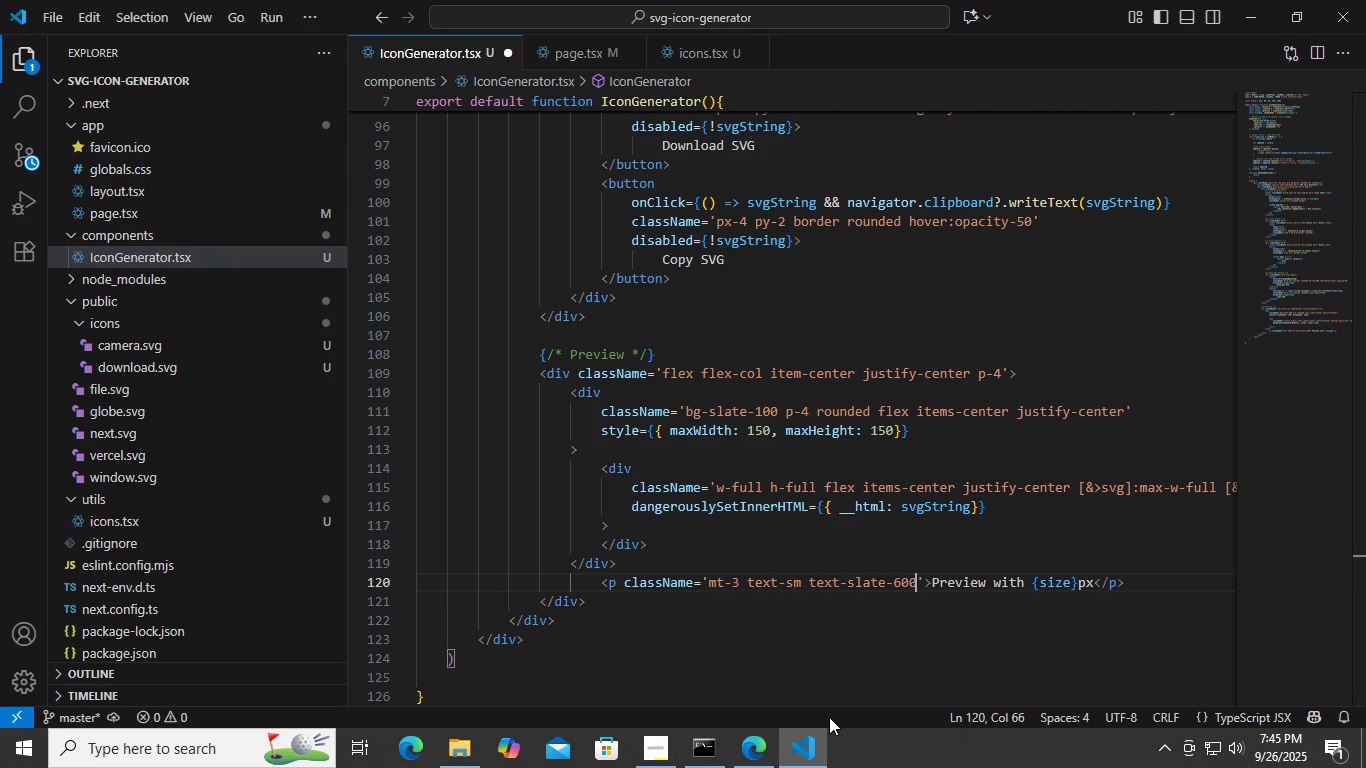 
key(Control+S)
 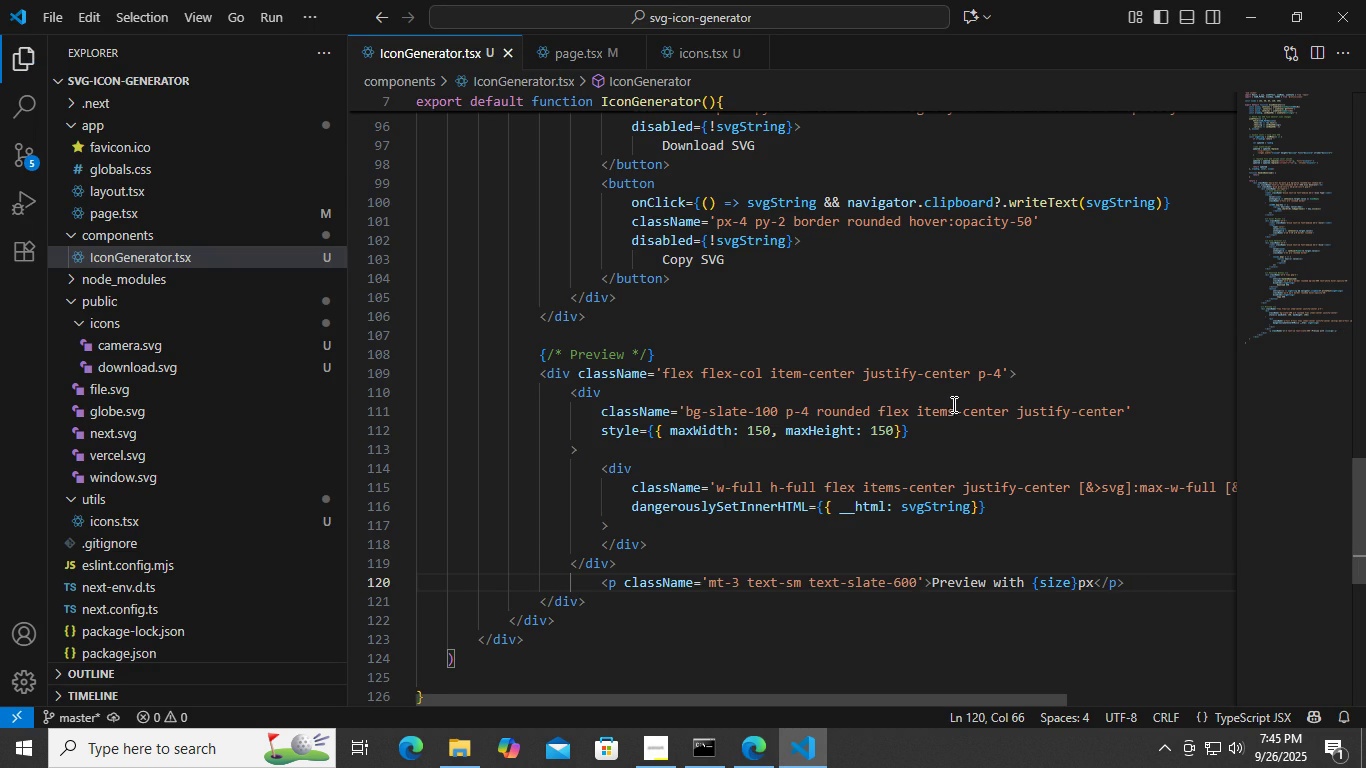 
scroll: coordinate [952, 394], scroll_direction: down, amount: 1.0
 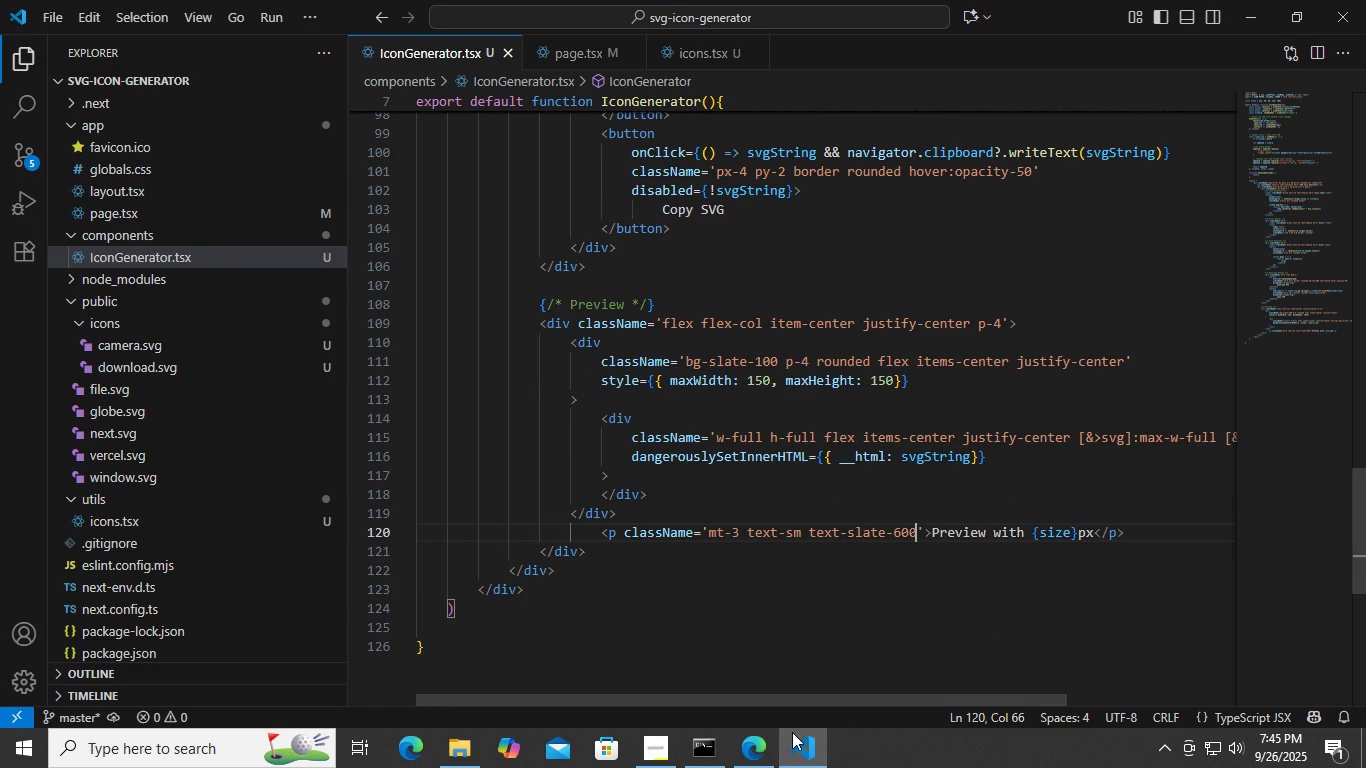 
left_click([792, 732])
 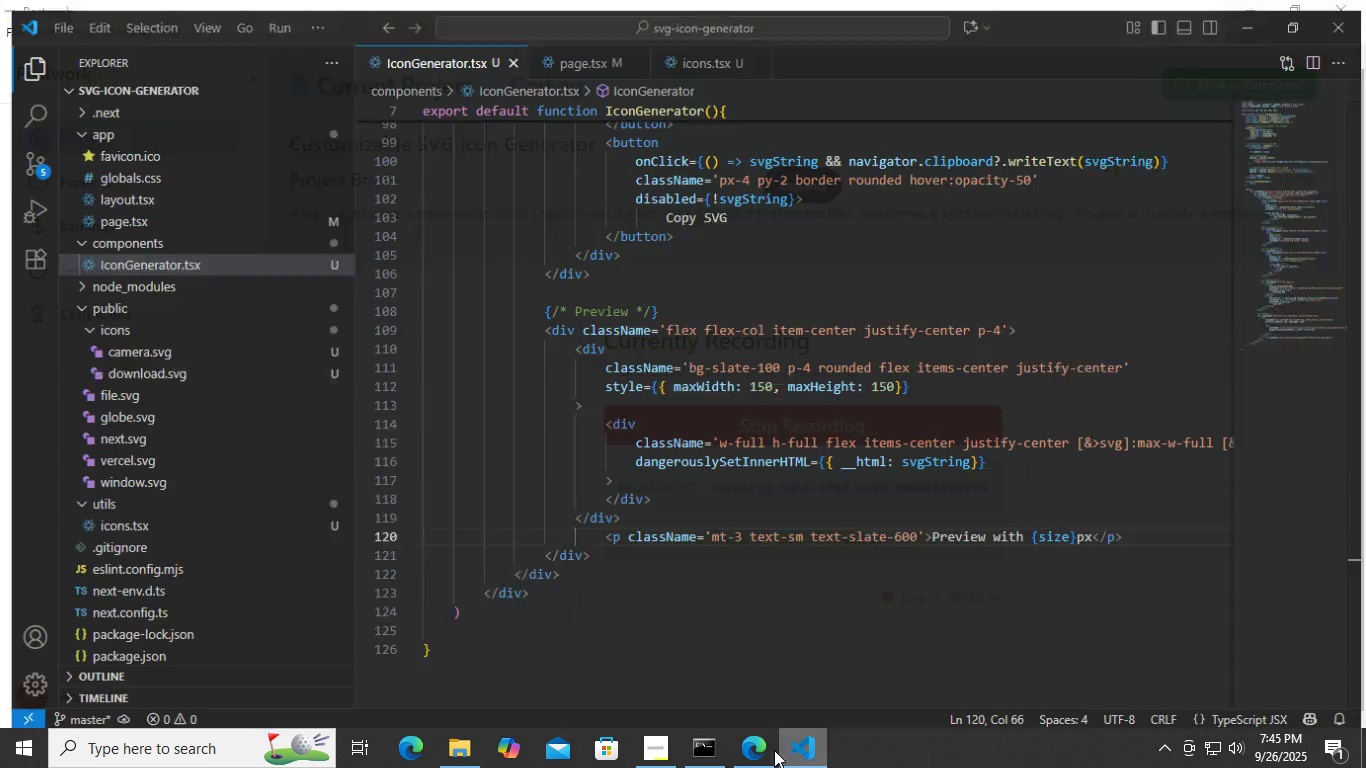 
double_click([761, 744])
 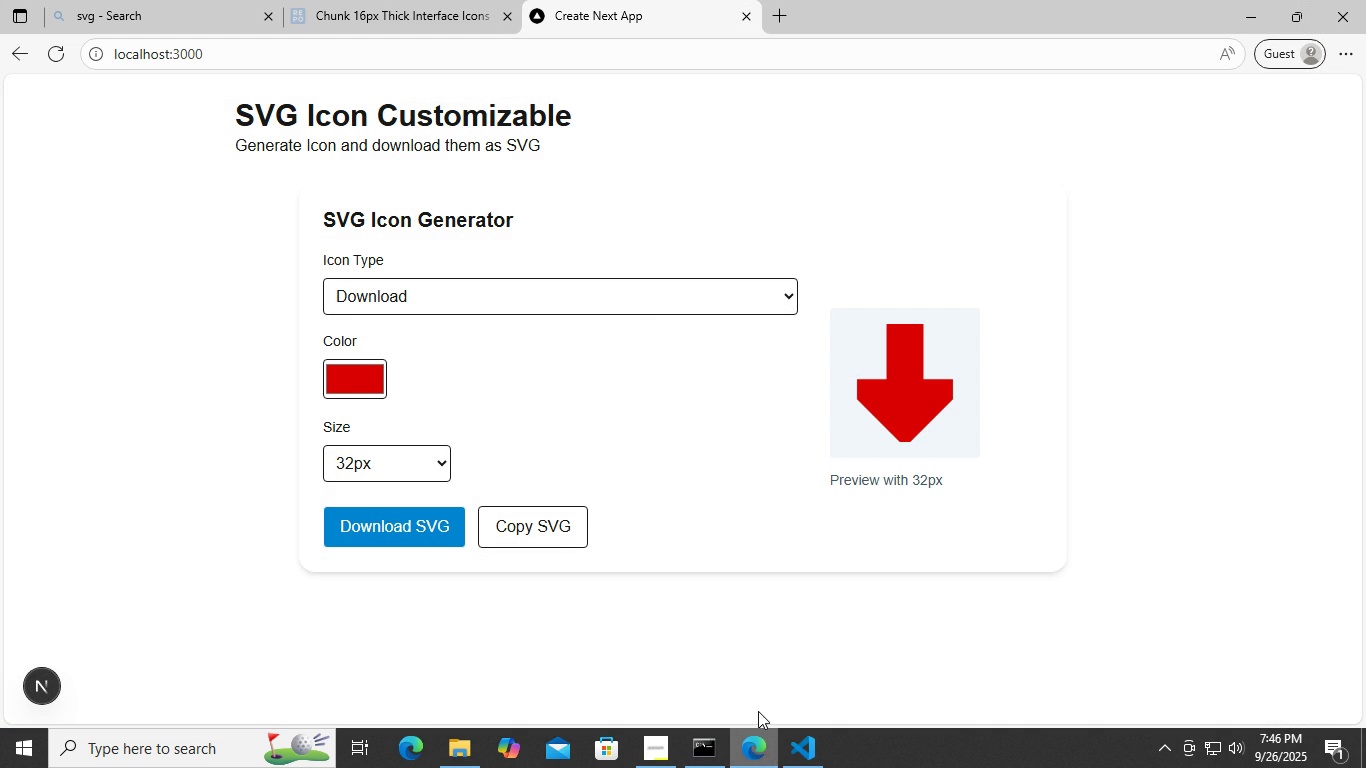 
left_click([626, 282])
 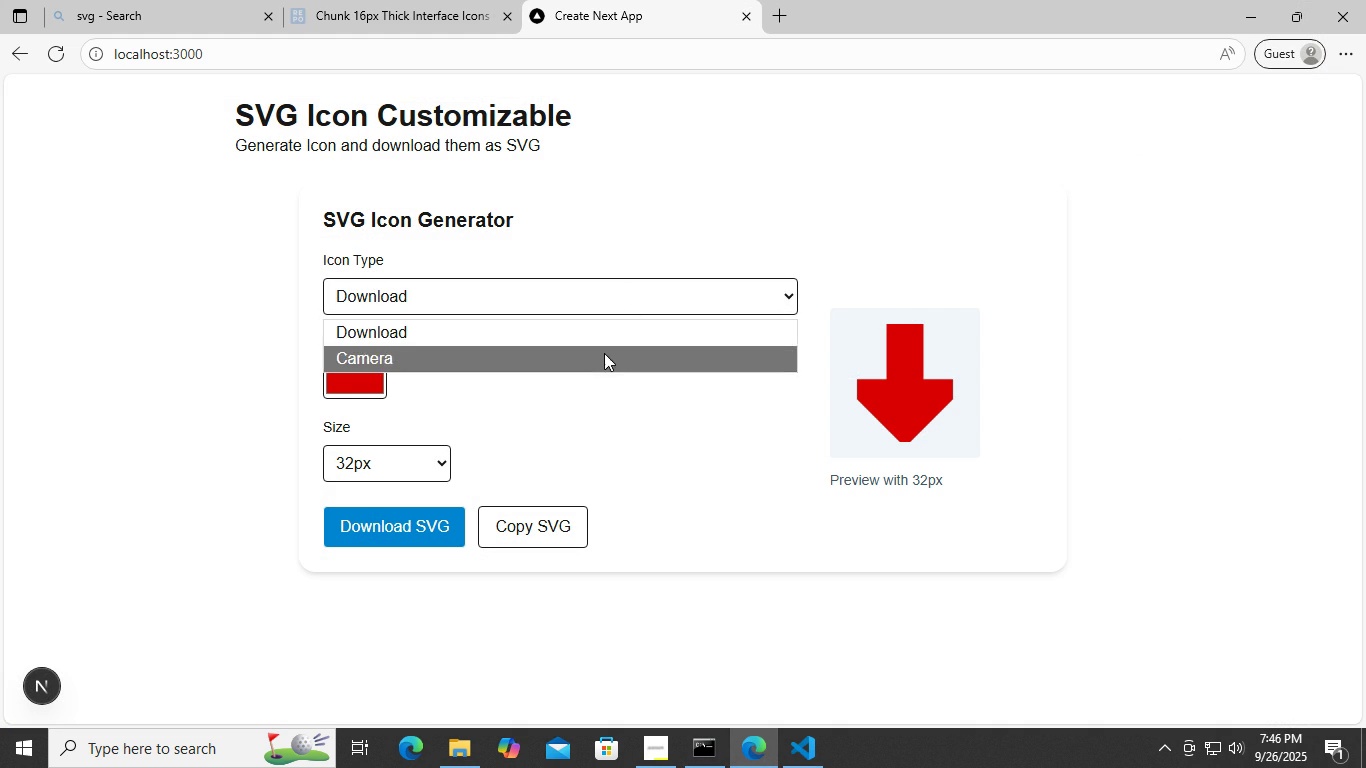 
left_click([604, 353])
 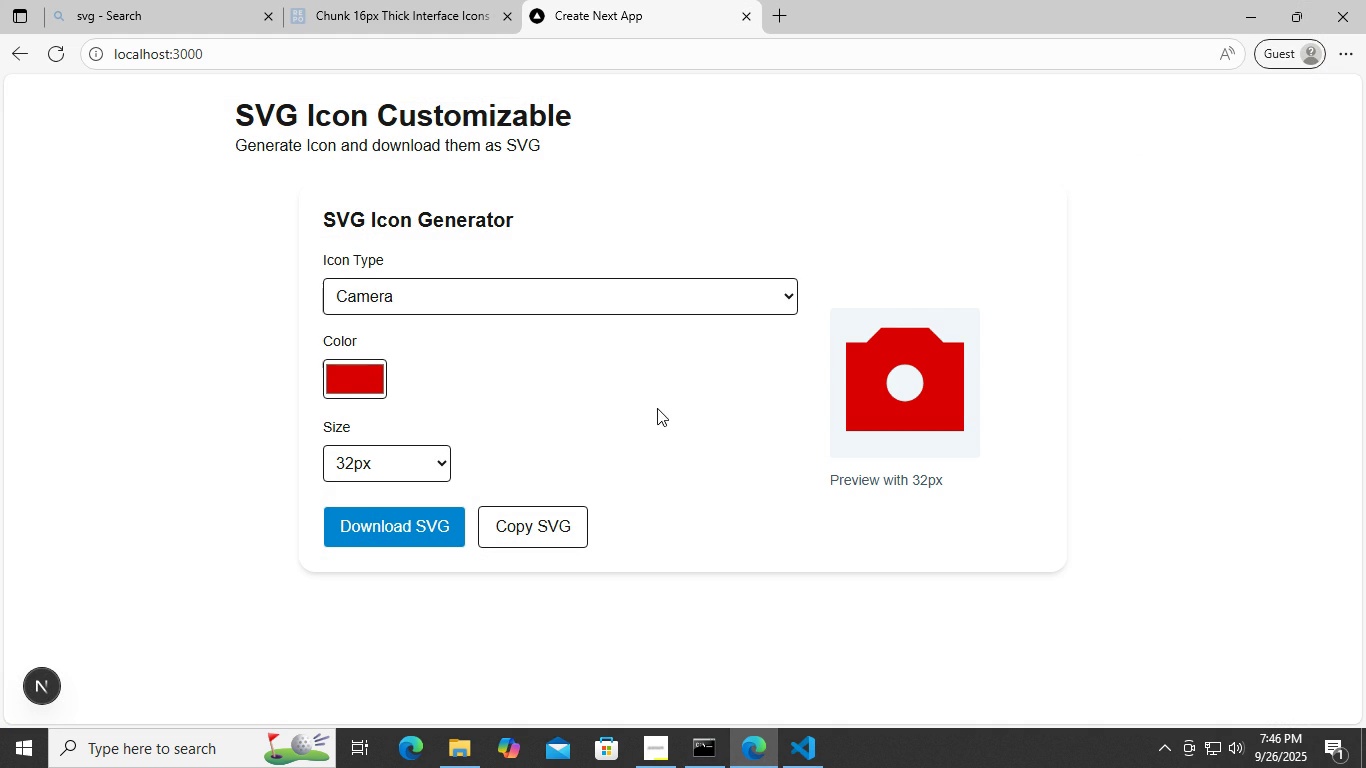 
left_click([657, 408])
 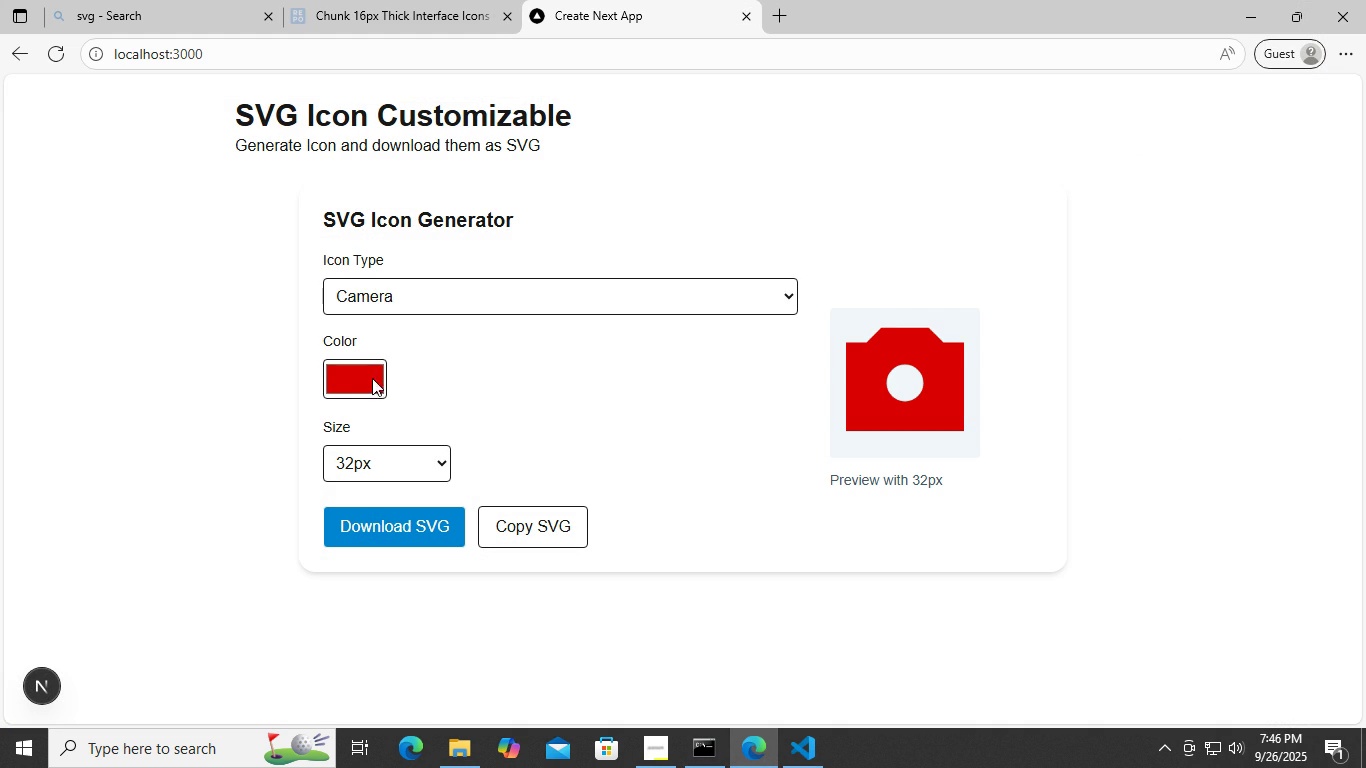 
left_click([372, 378])